 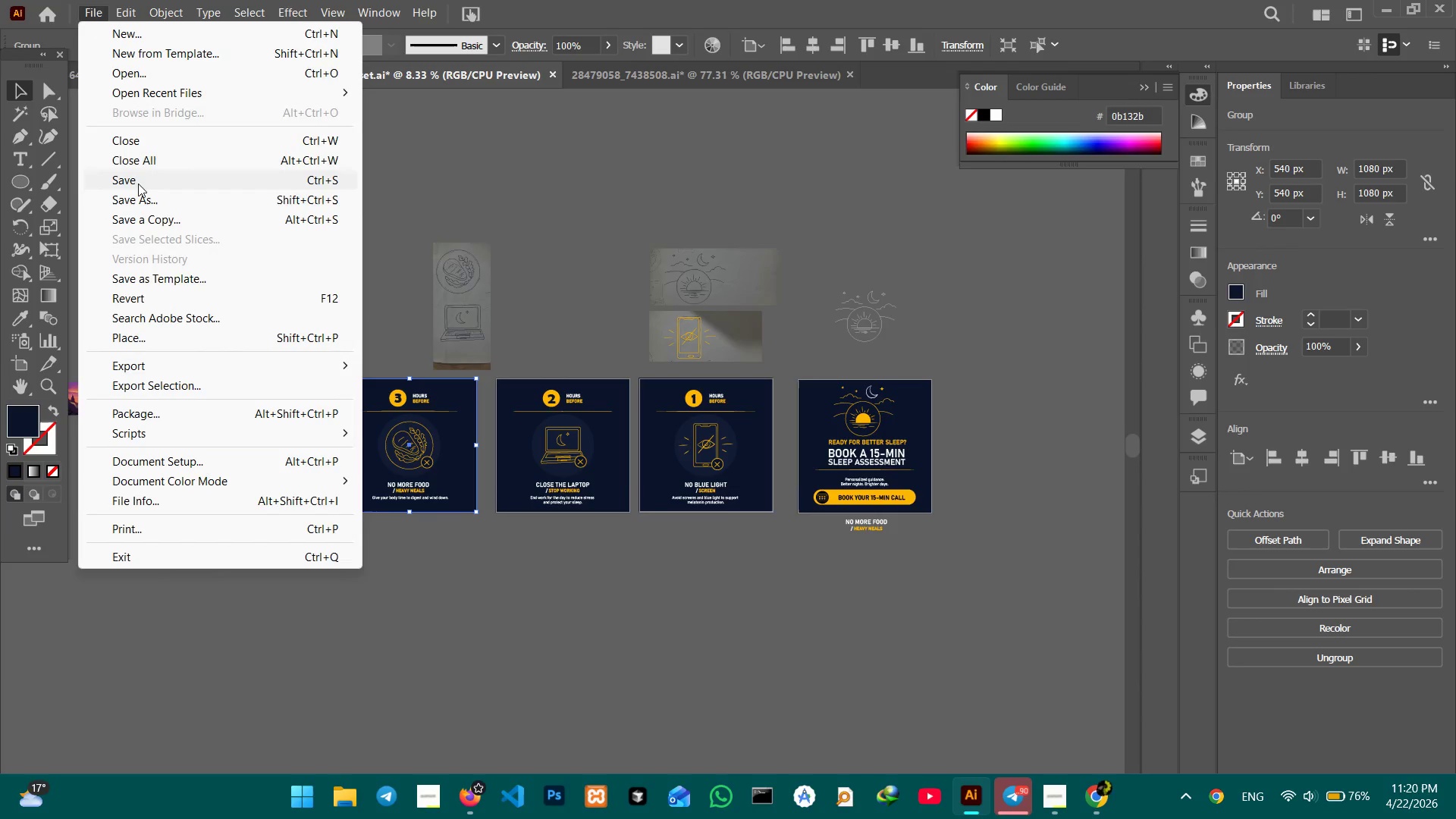 
left_click([138, 199])
 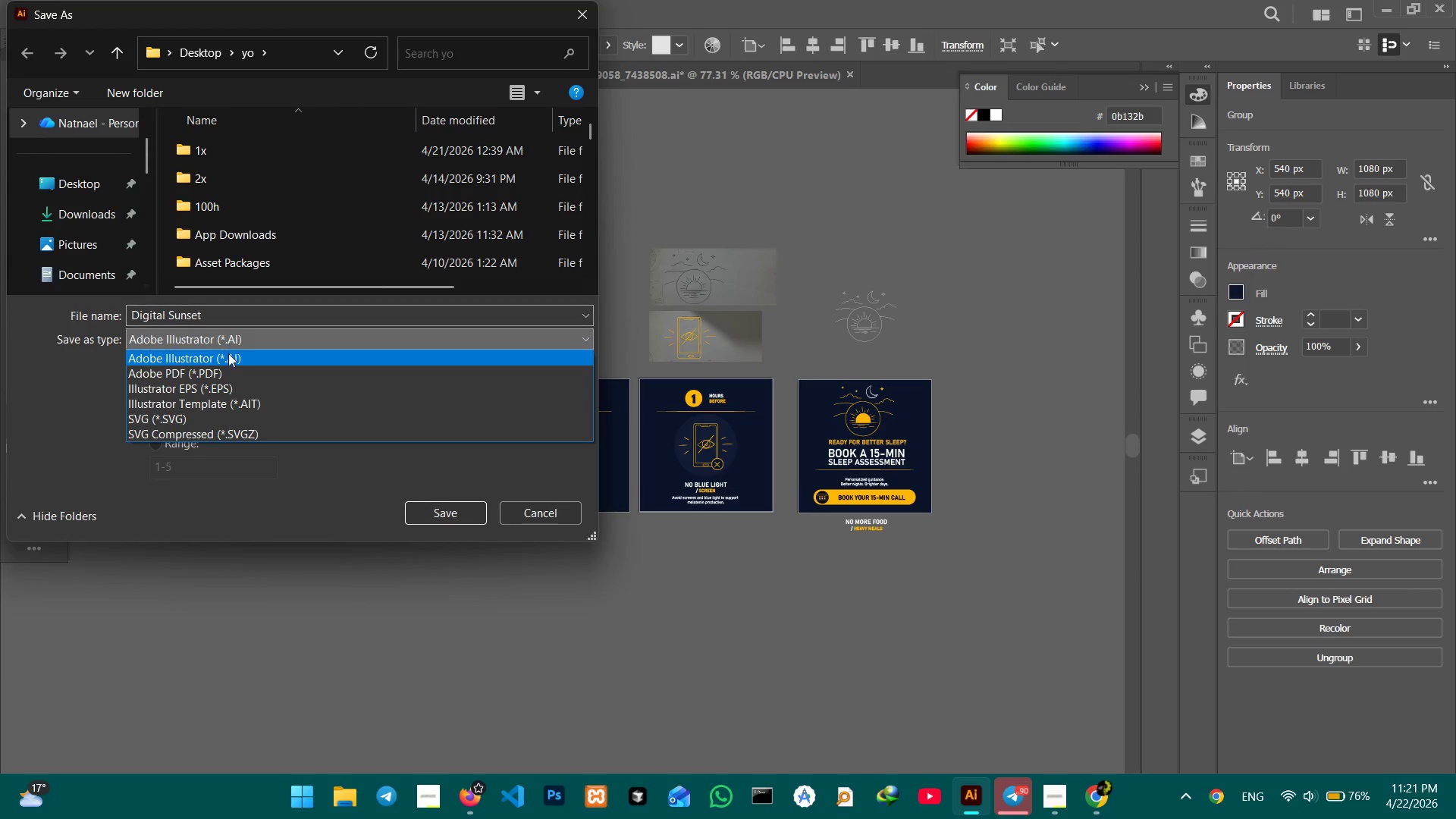 
left_click([226, 364])
 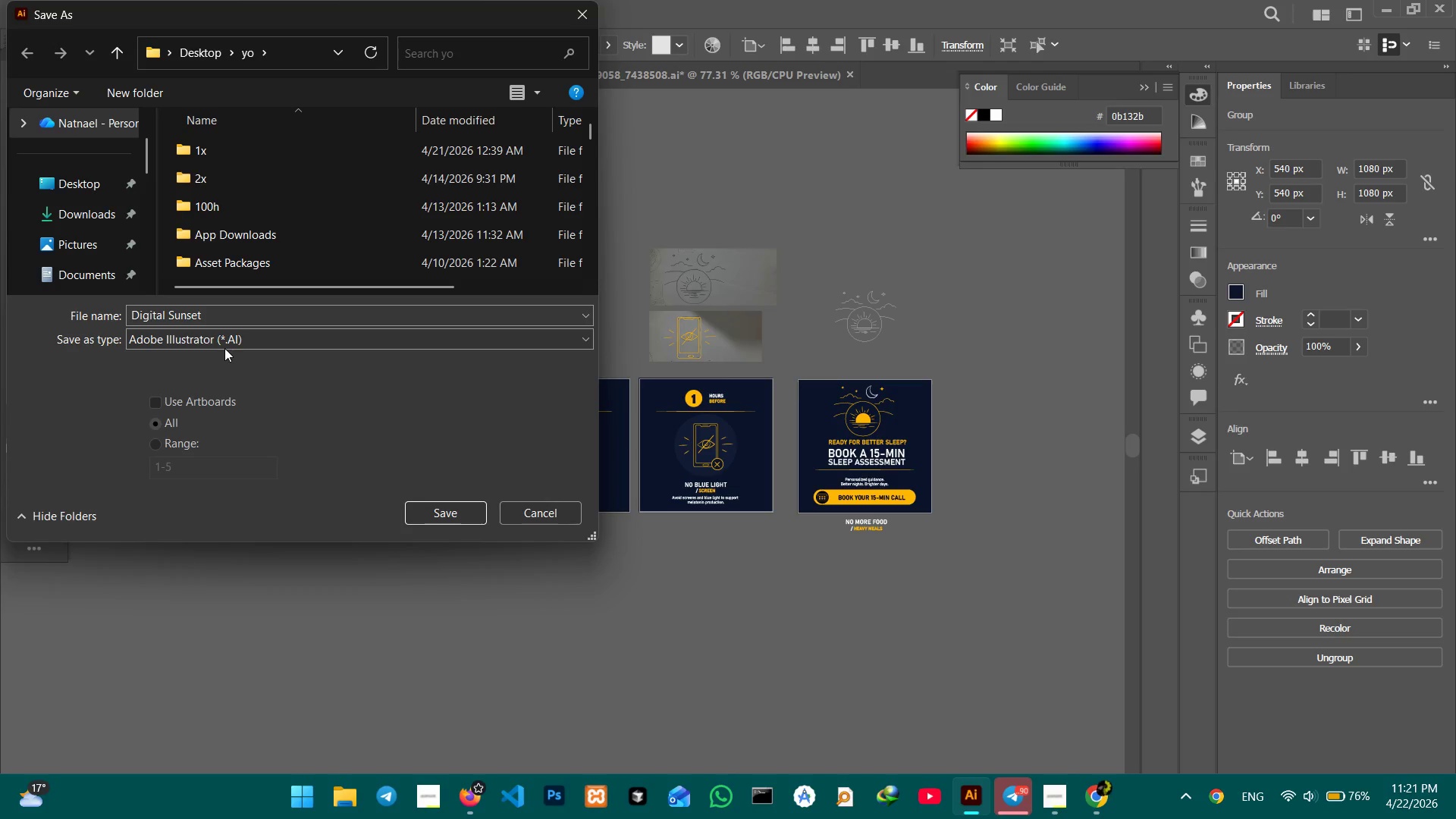 
left_click([224, 344])
 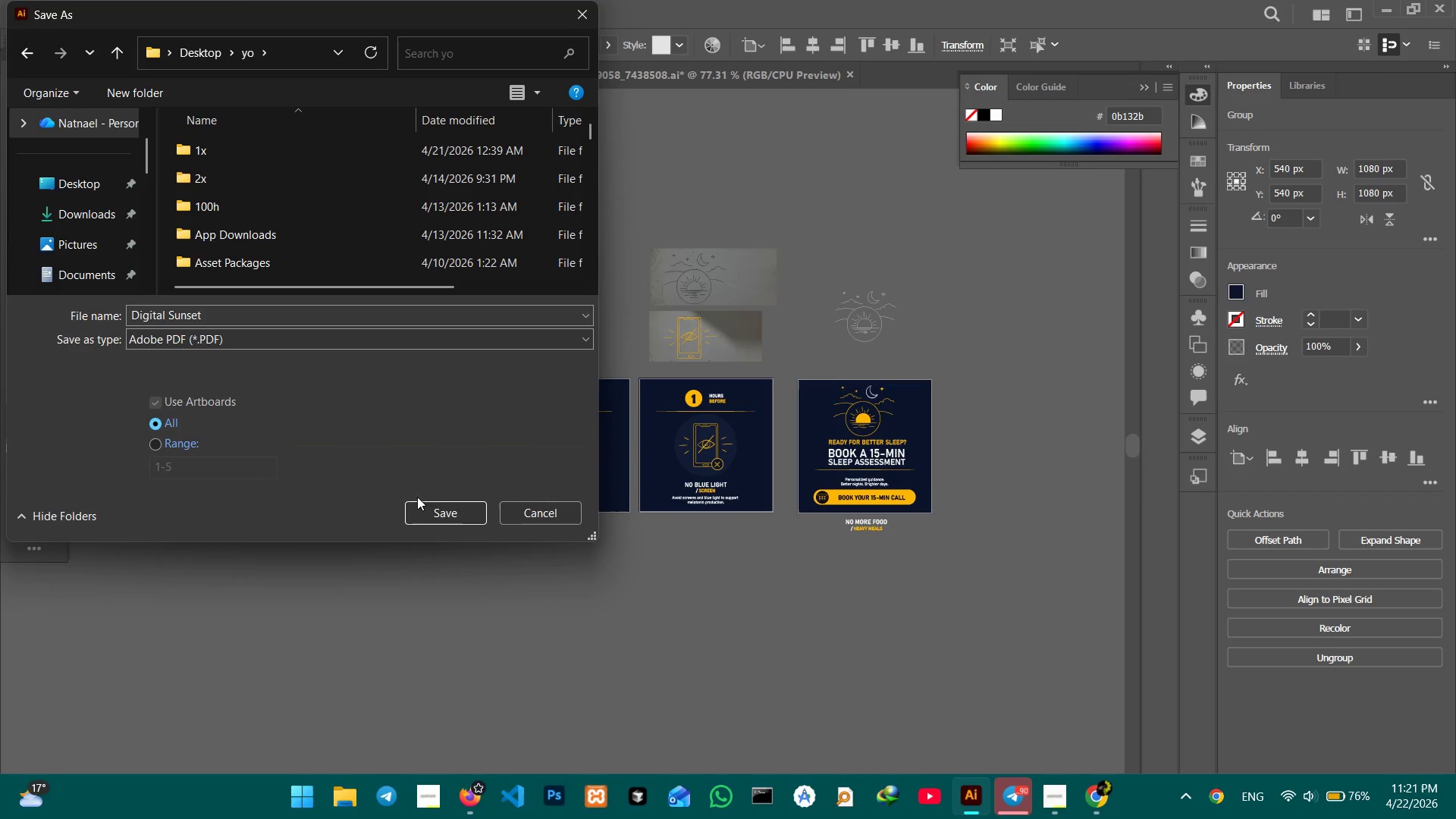 
left_click([432, 505])
 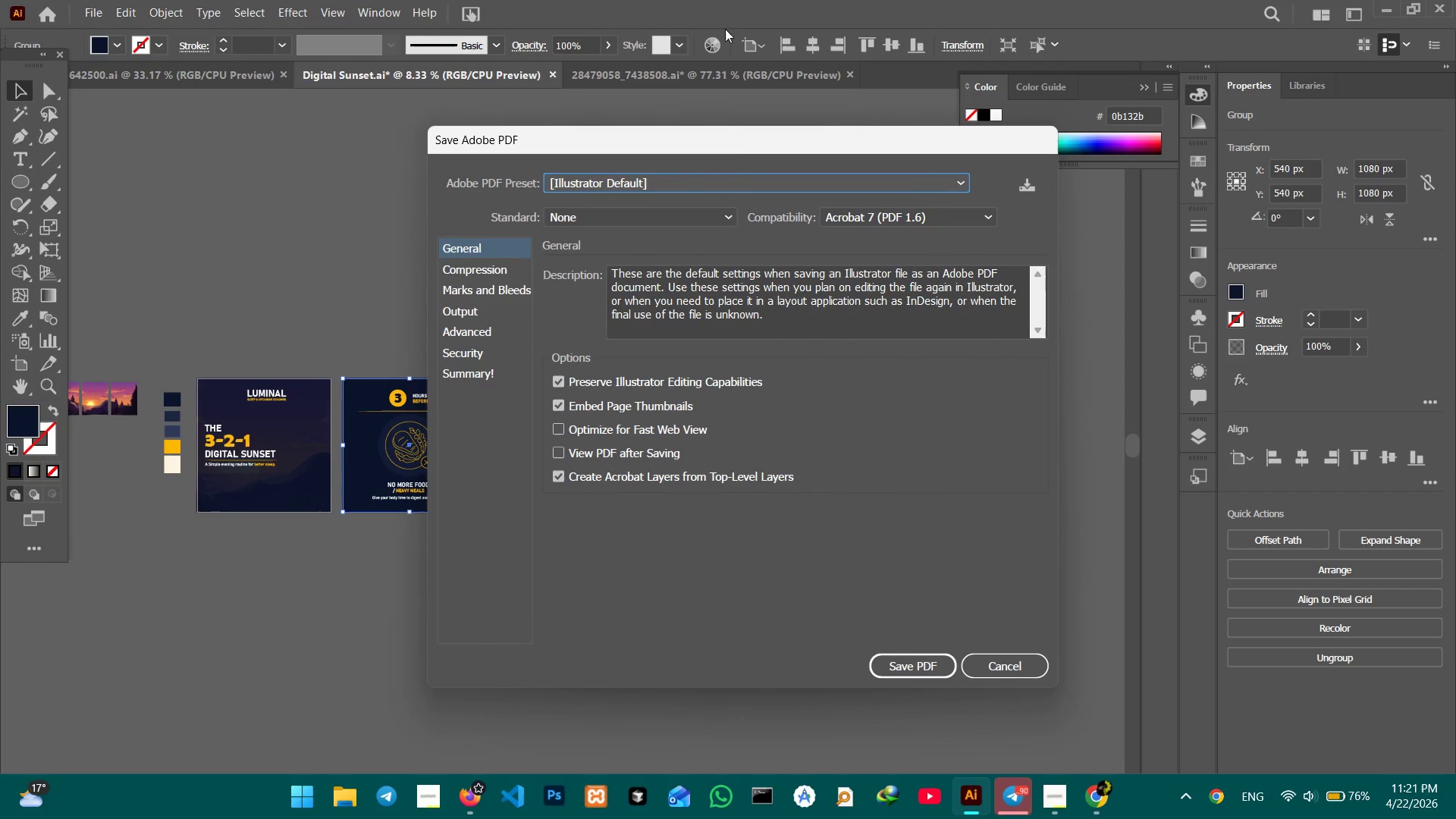 
left_click([732, 169])
 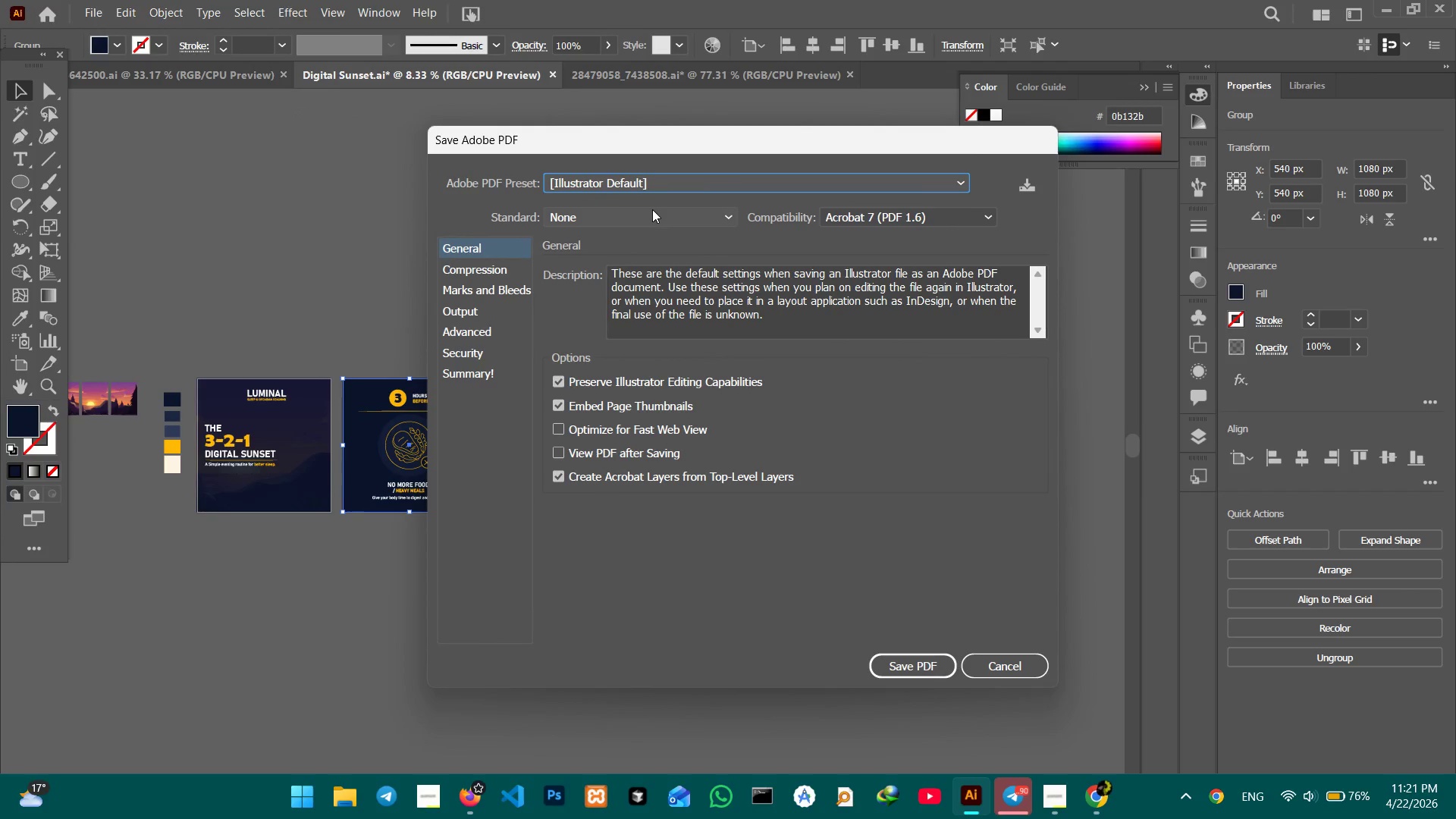 
left_click([653, 181])
 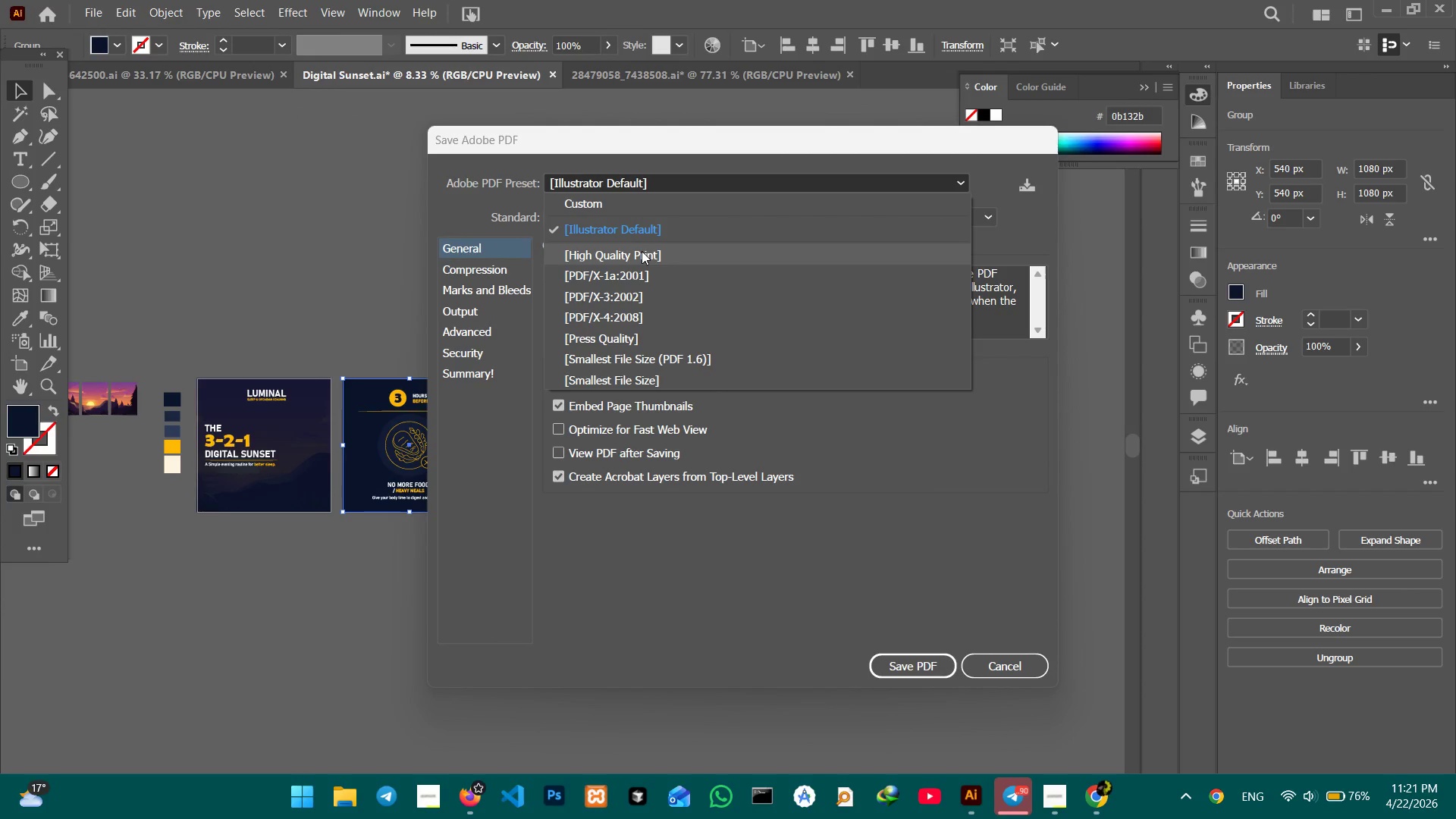 
left_click([642, 252])
 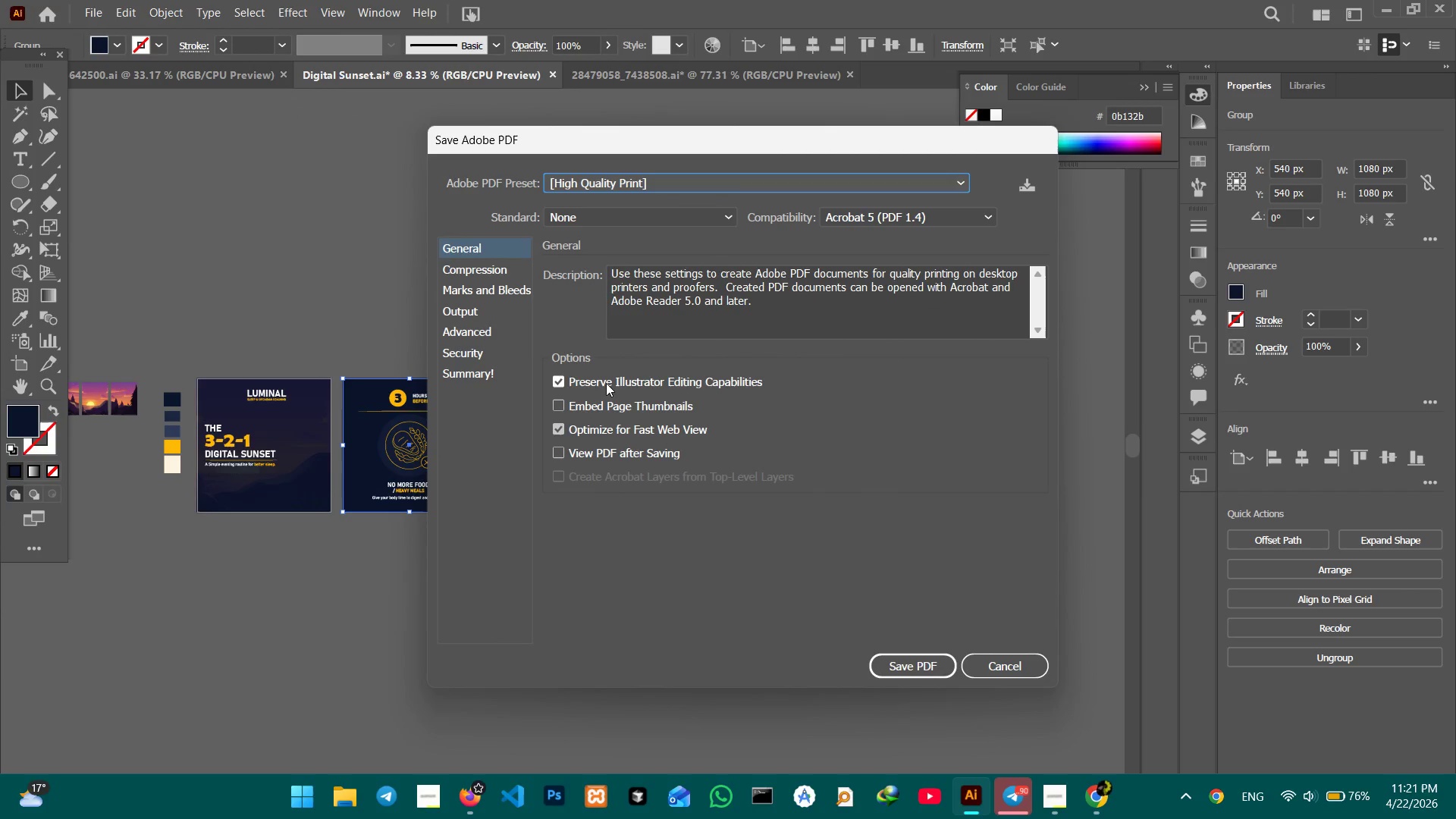 
left_click([607, 383])
 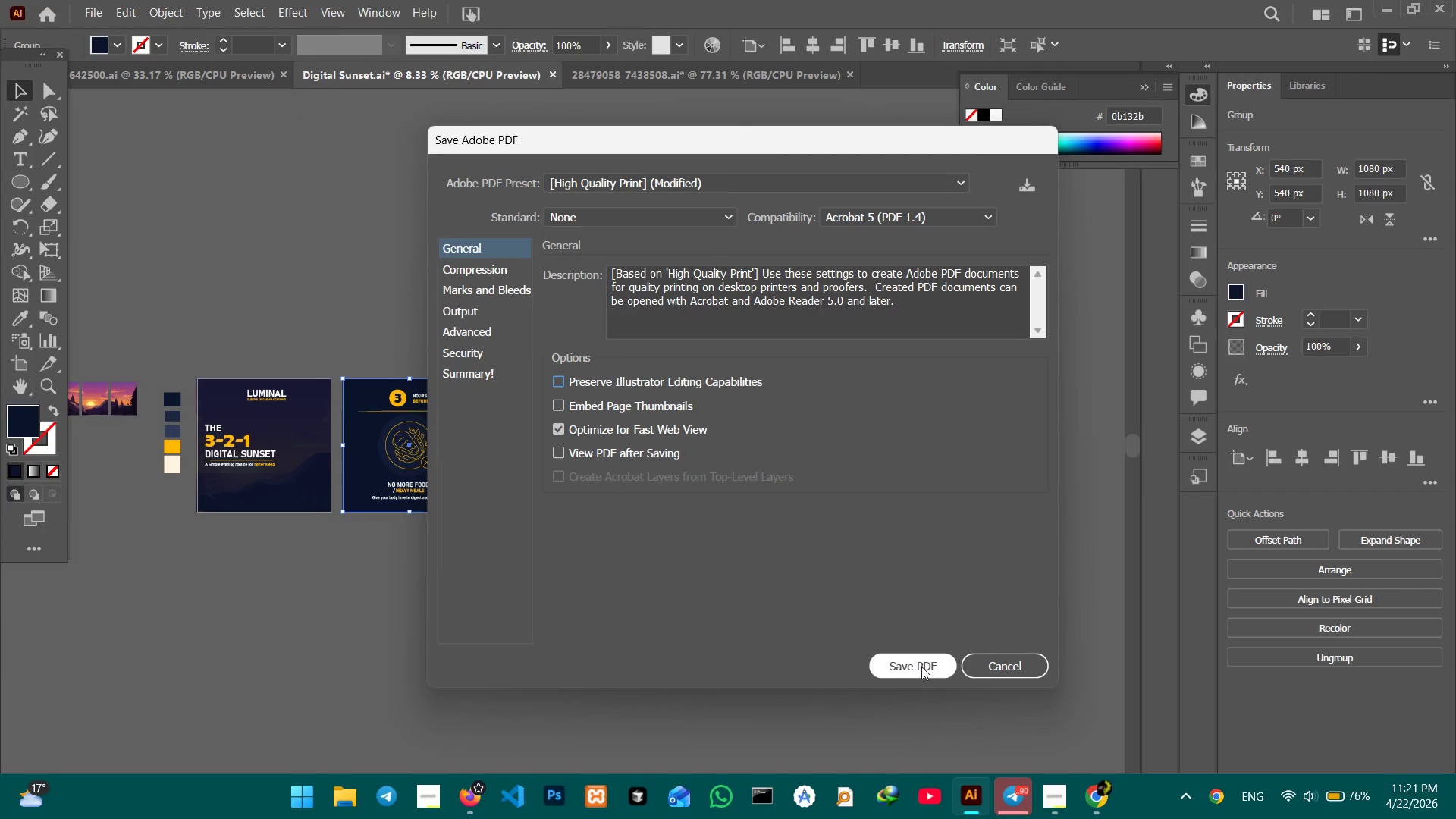 